 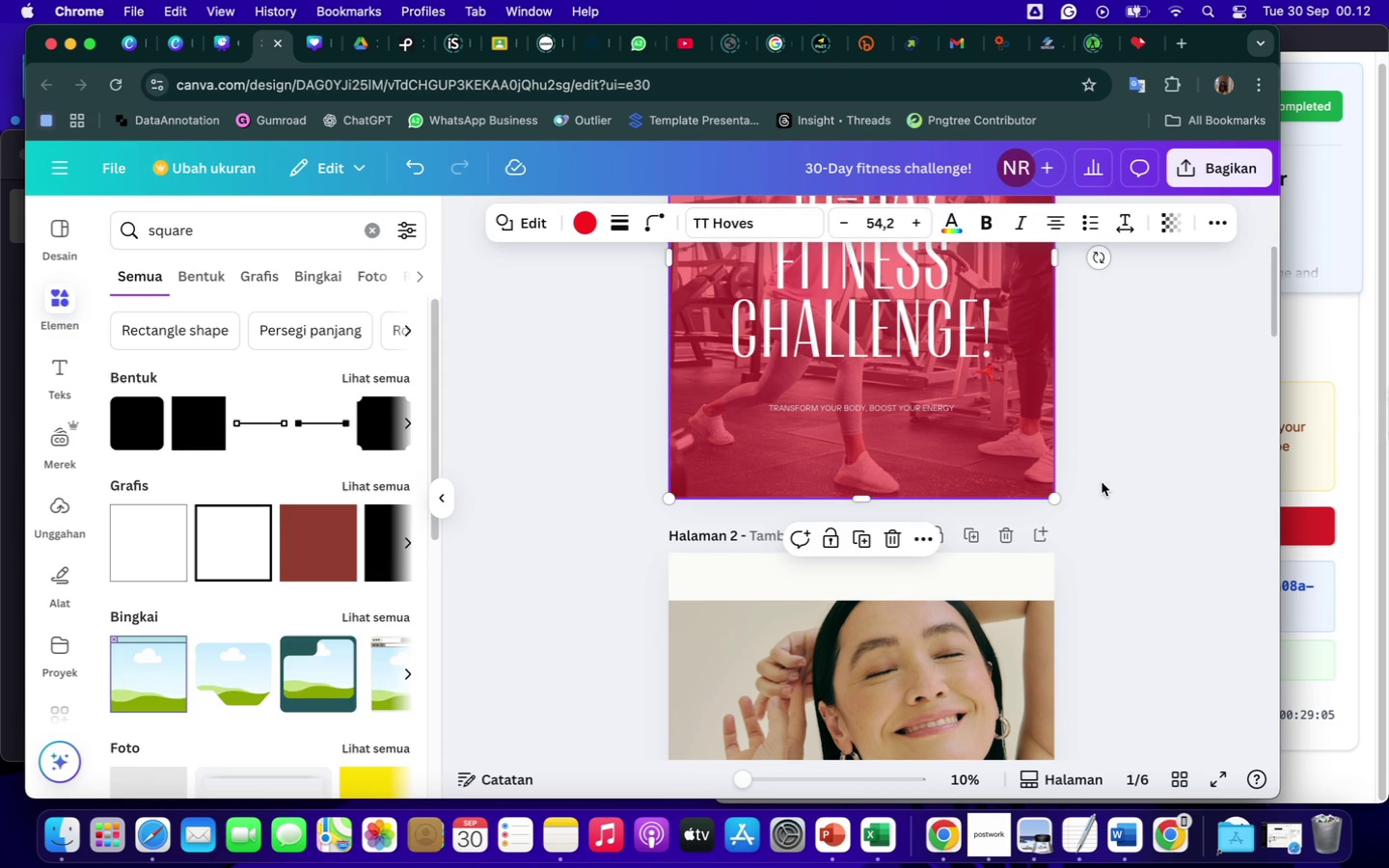 
scroll: coordinate [1096, 479], scroll_direction: up, amount: 37.0
 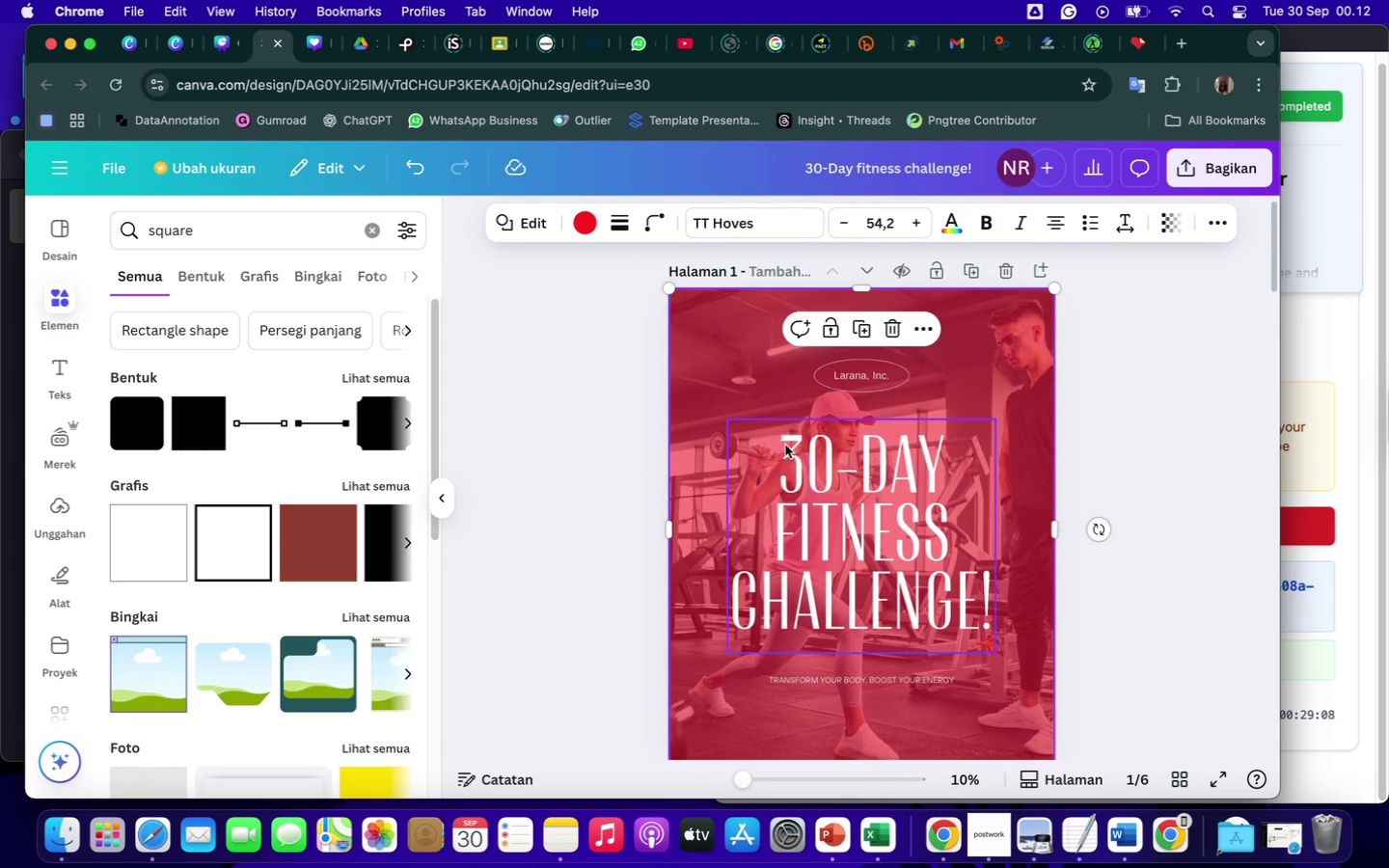 
left_click([788, 447])
 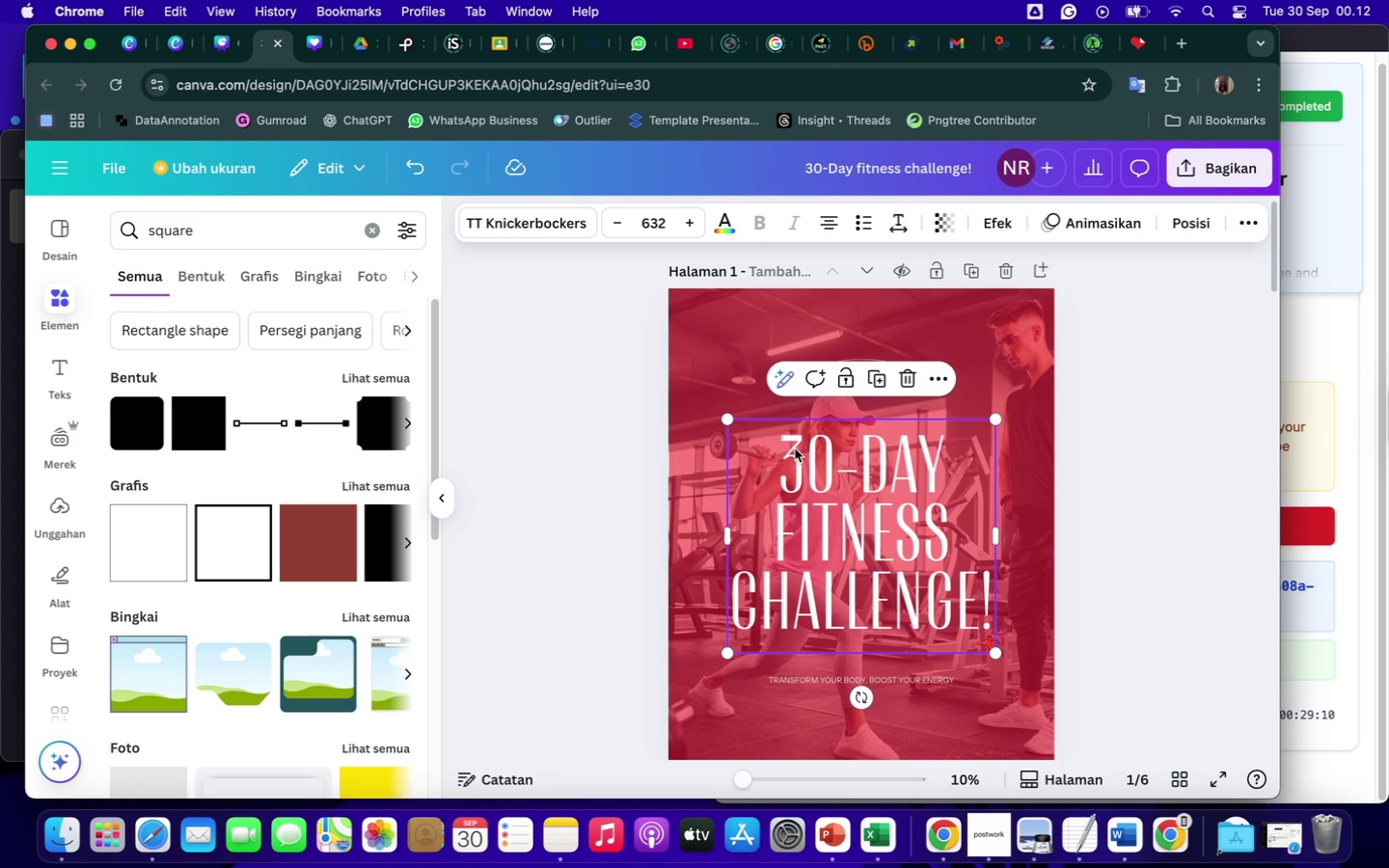 
double_click([795, 448])
 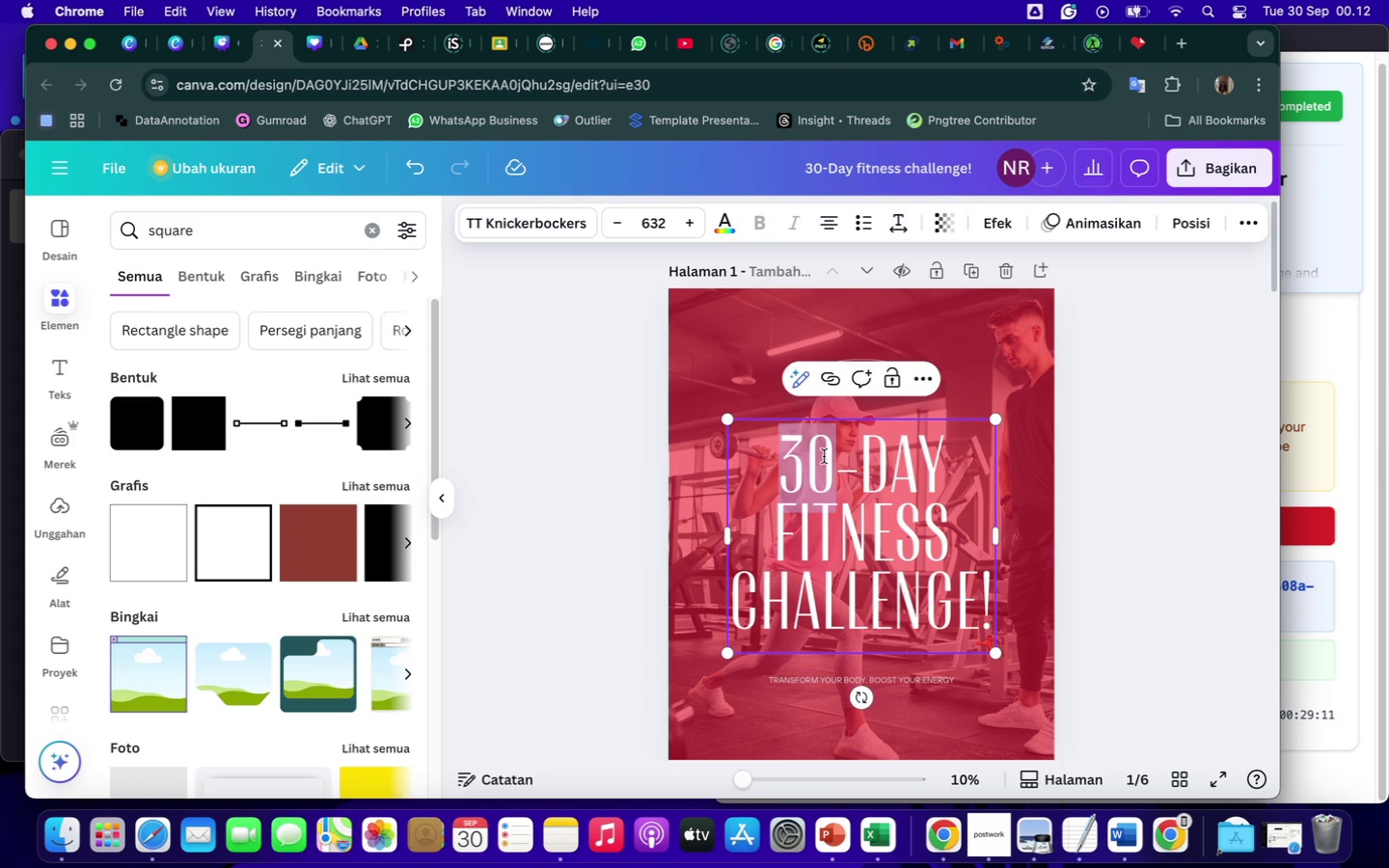 
left_click([825, 459])